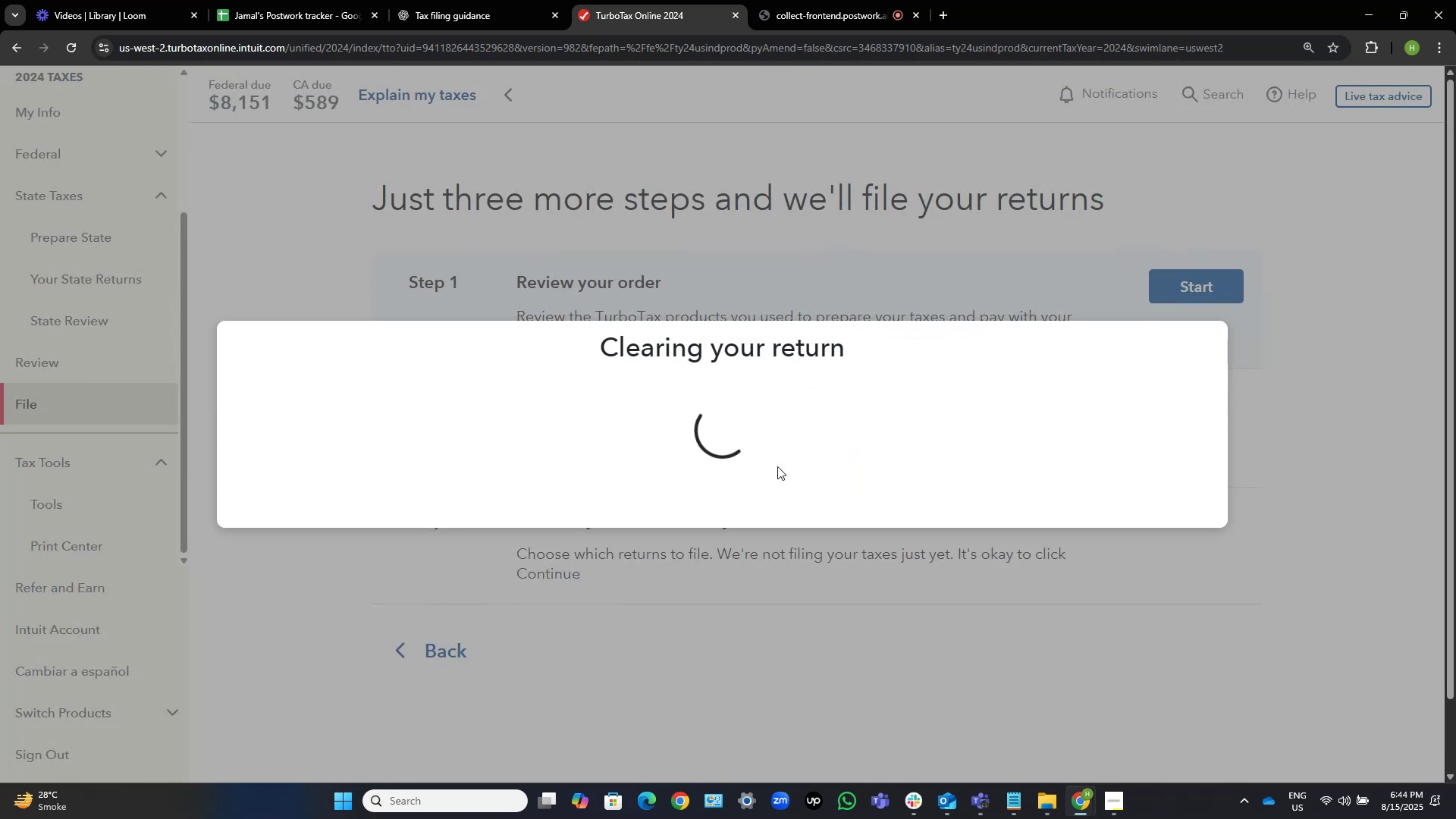 
left_click([715, 459])
 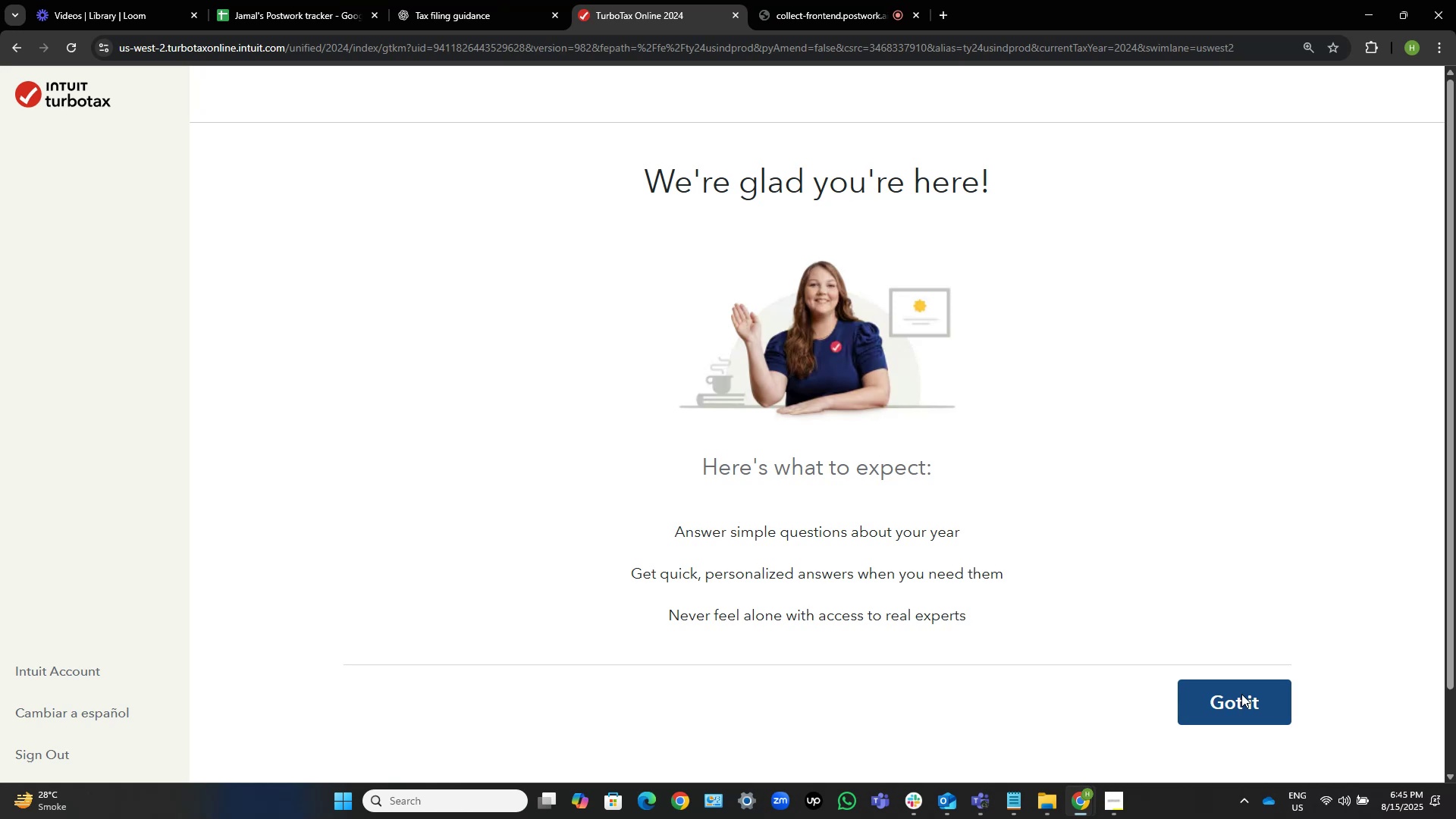 
wait(14.64)
 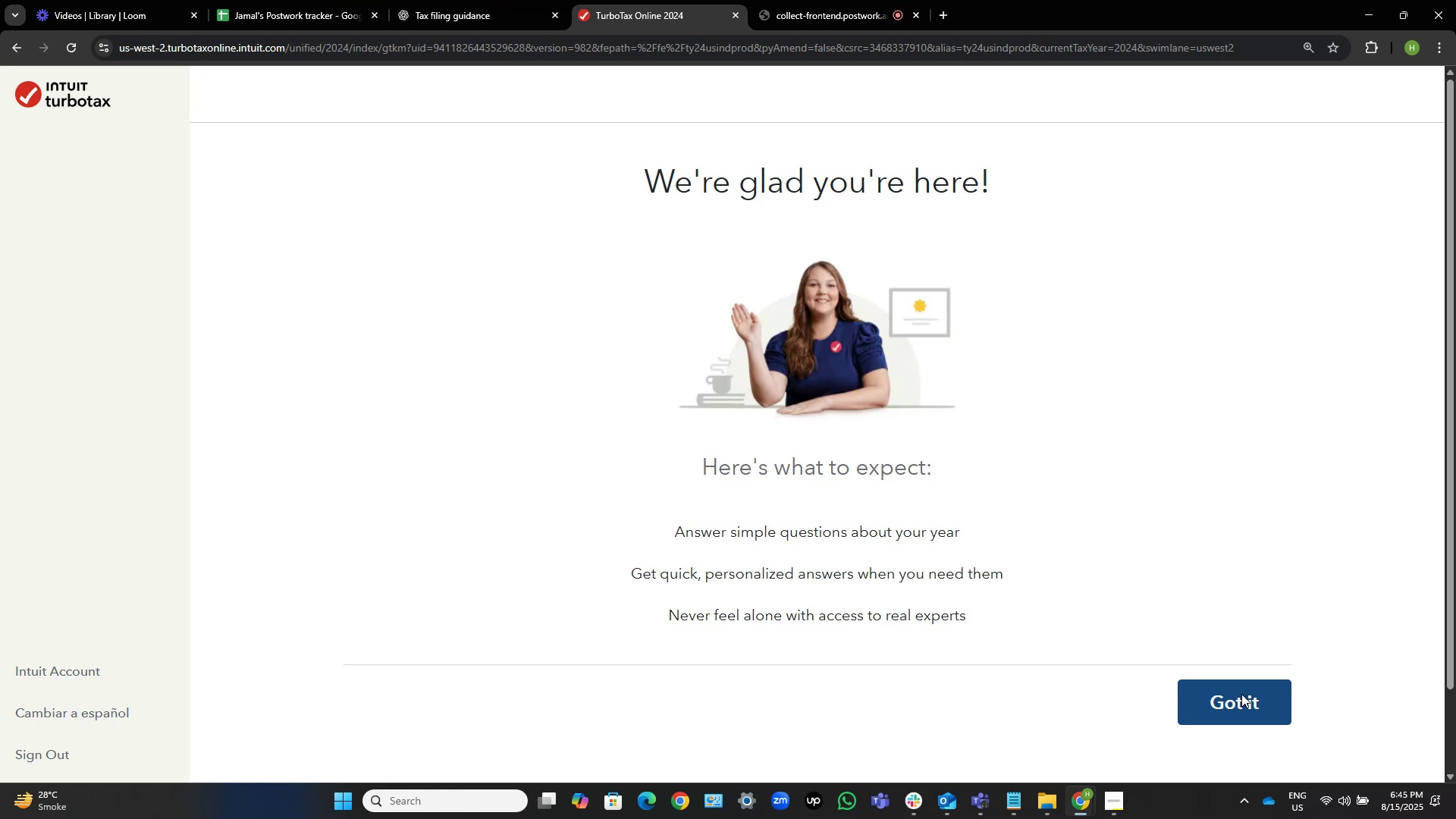 
scroll: coordinate [1263, 536], scroll_direction: down, amount: 5.0
 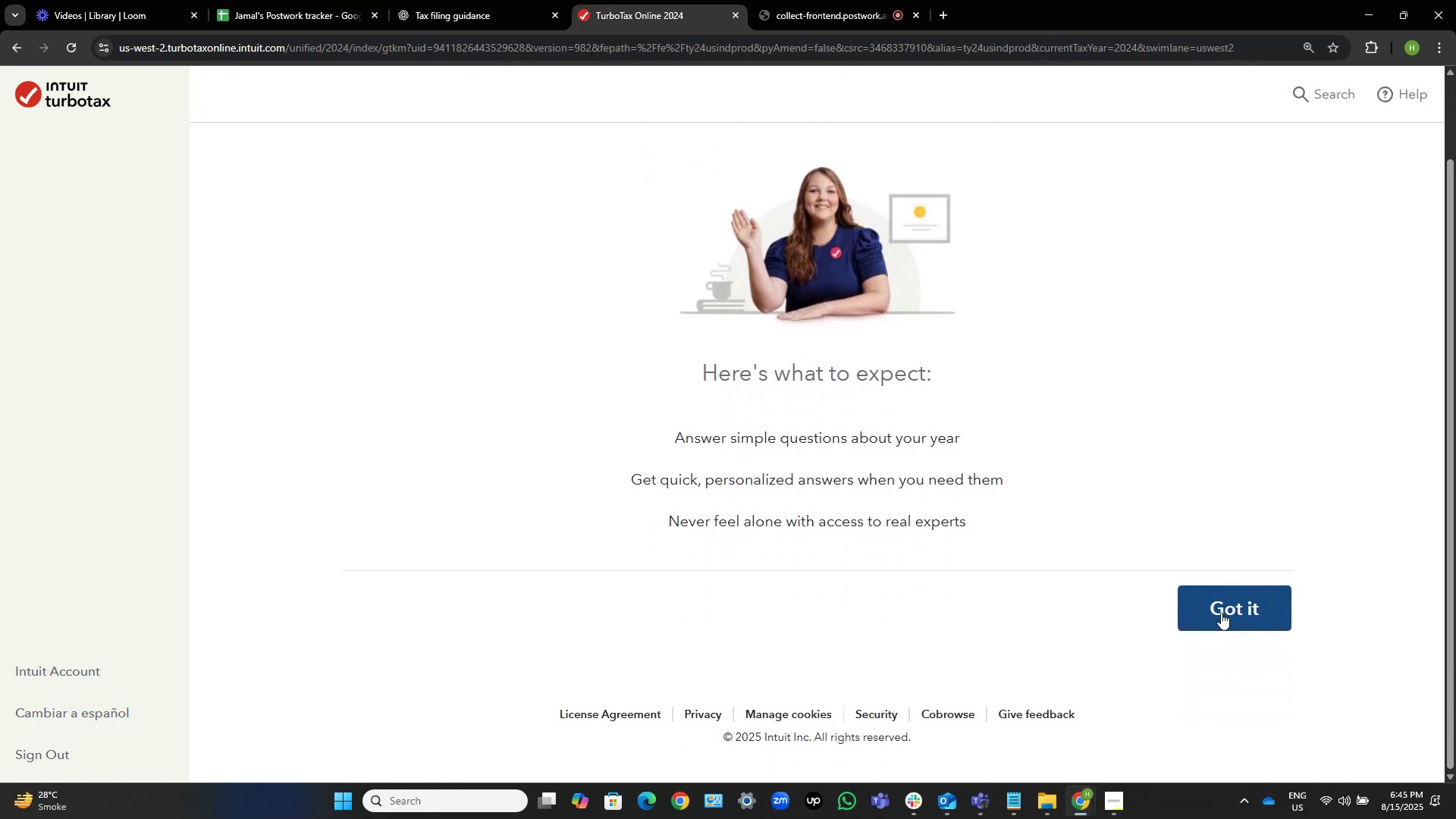 
scroll: coordinate [889, 550], scroll_direction: up, amount: 3.0
 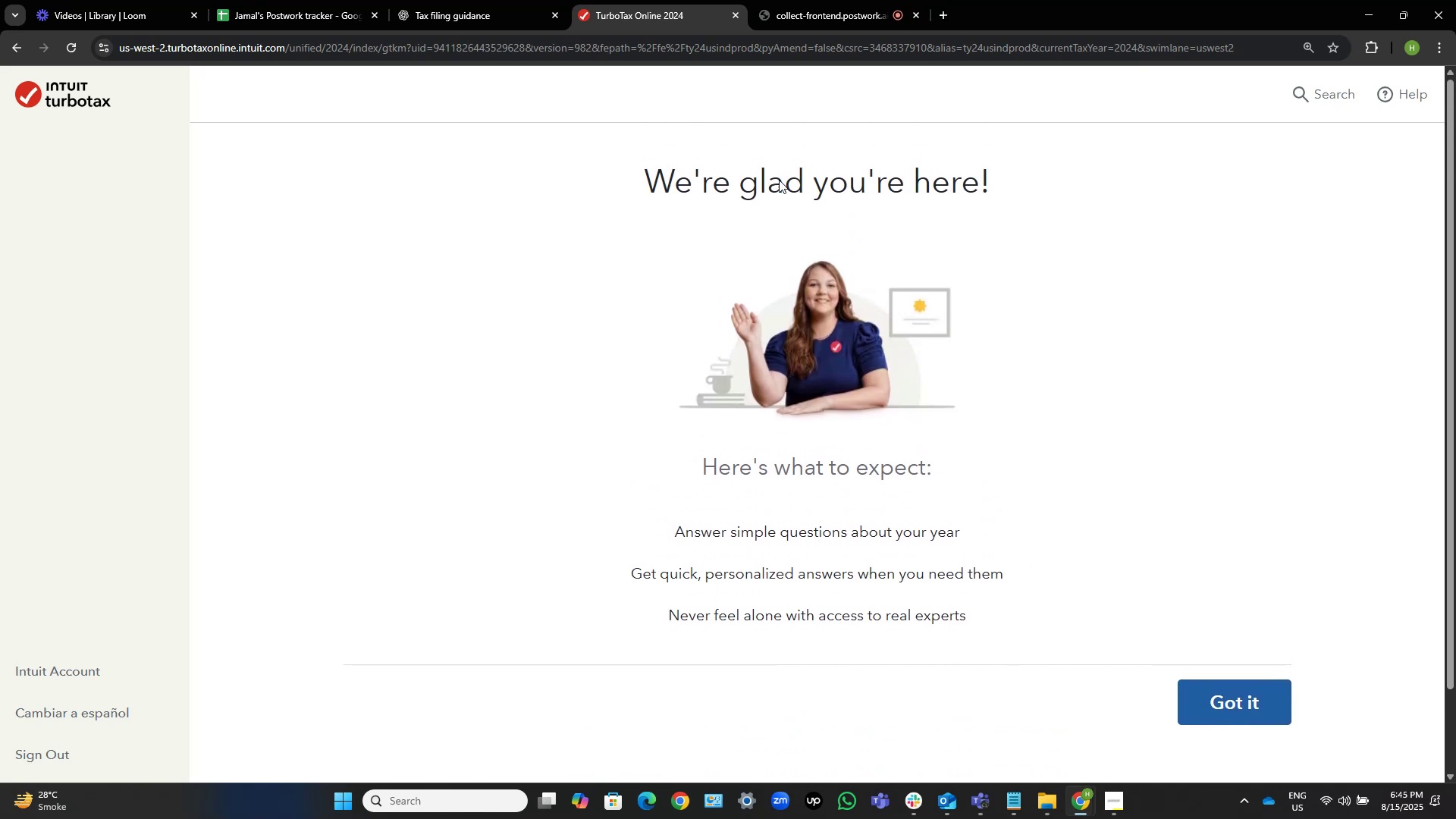 
left_click([866, 0])
 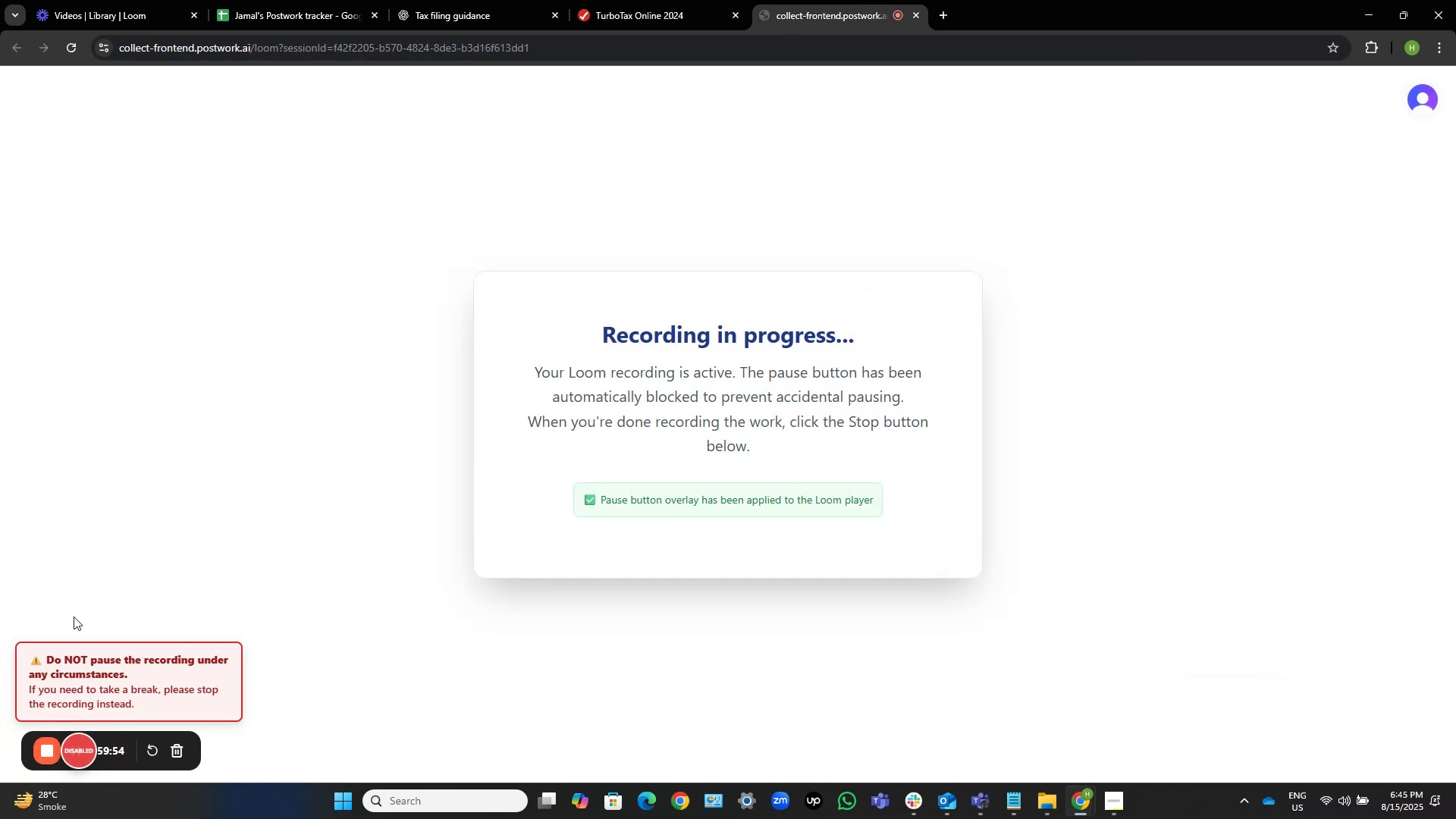 